 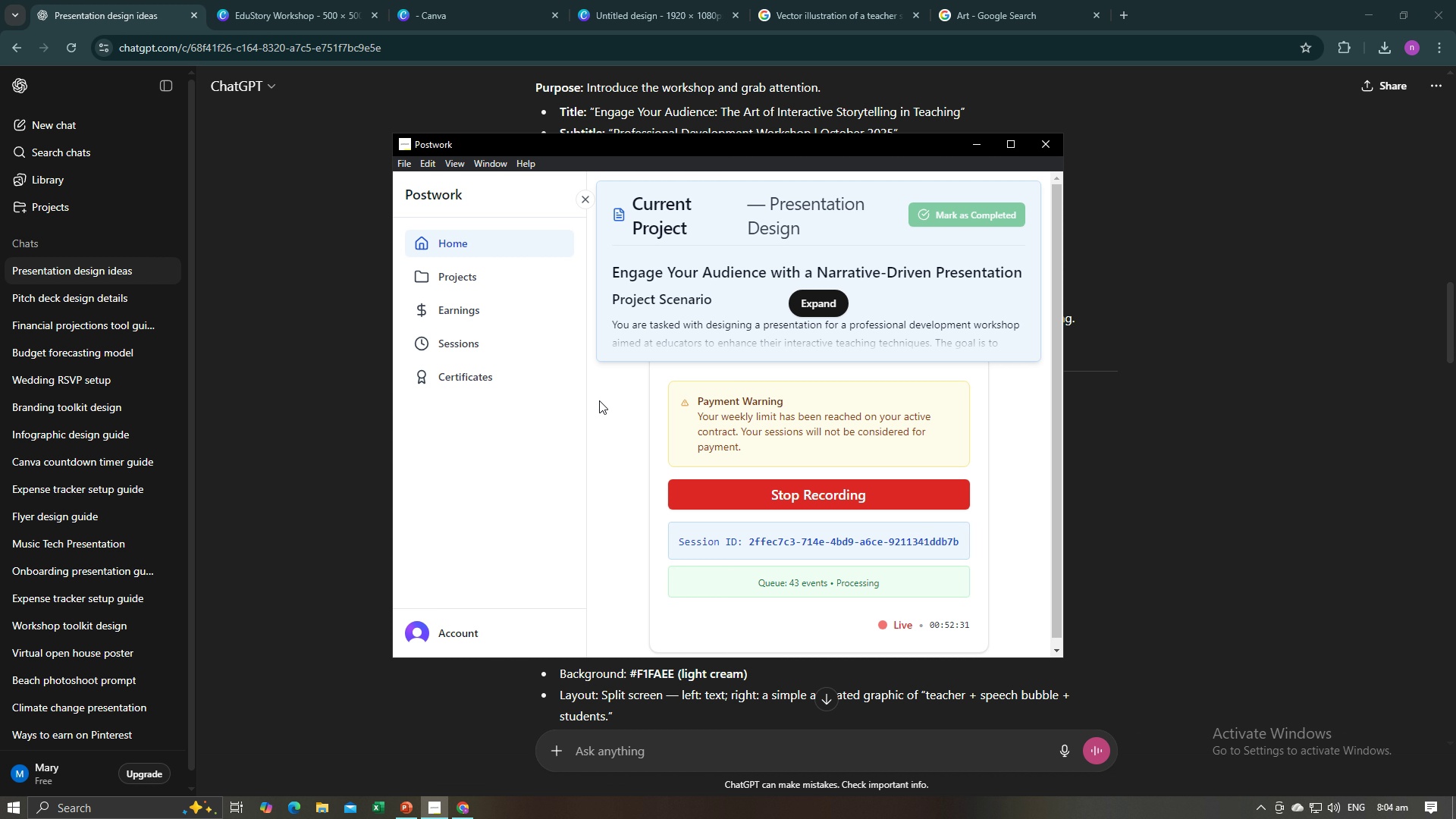 
key(Alt+Tab)
 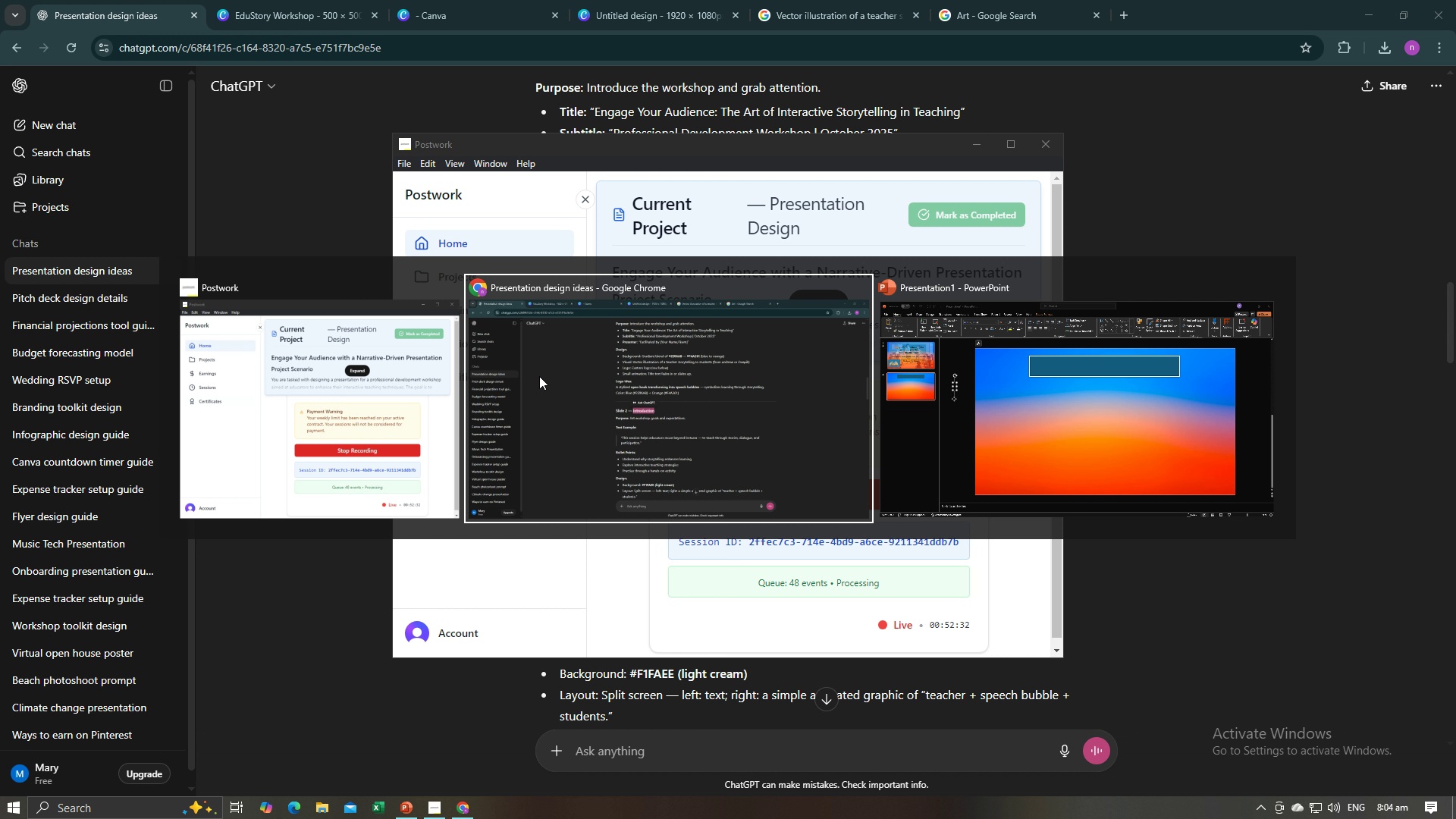 
key(Alt+Tab)
 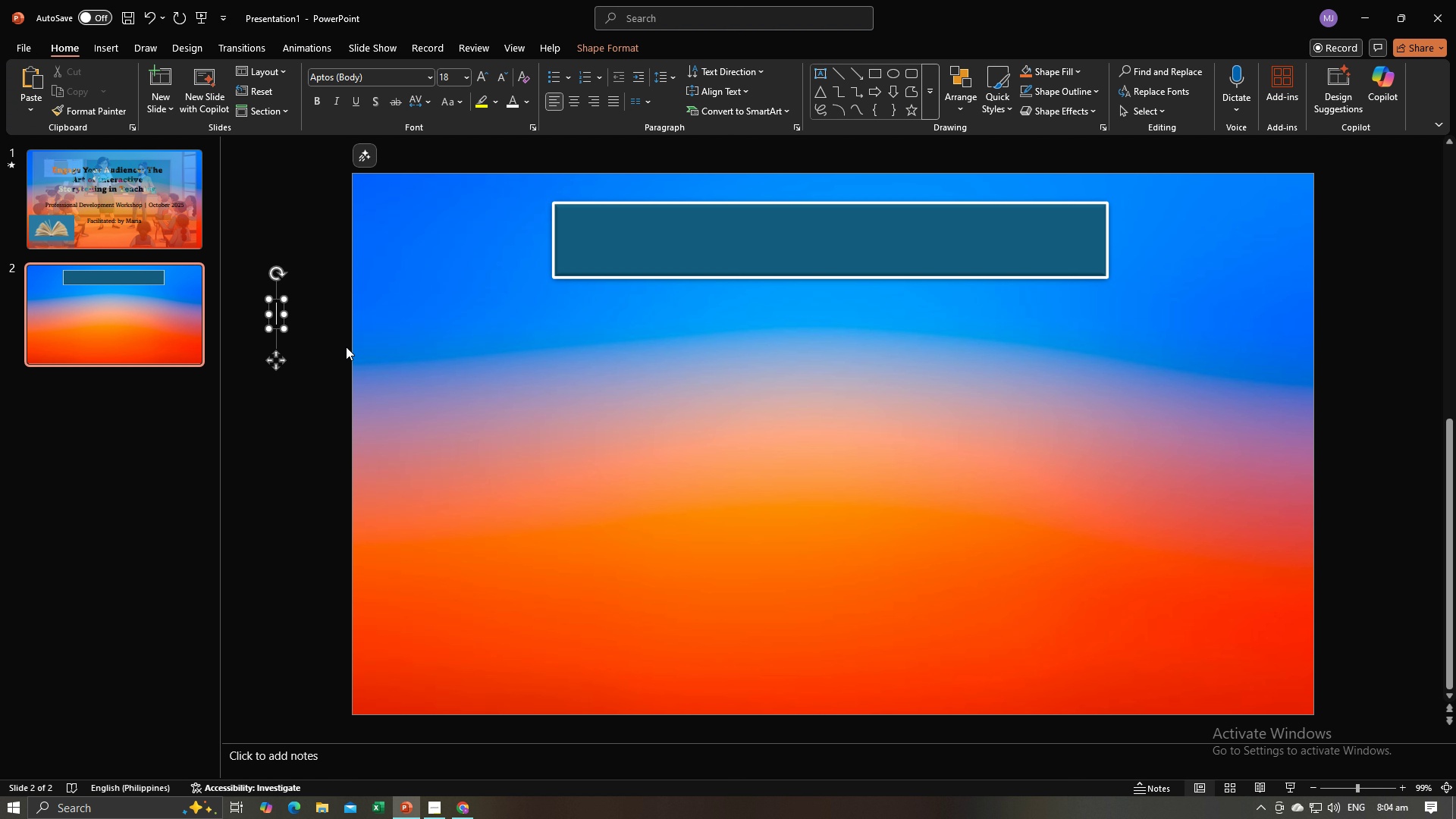 
key(Control+V)
 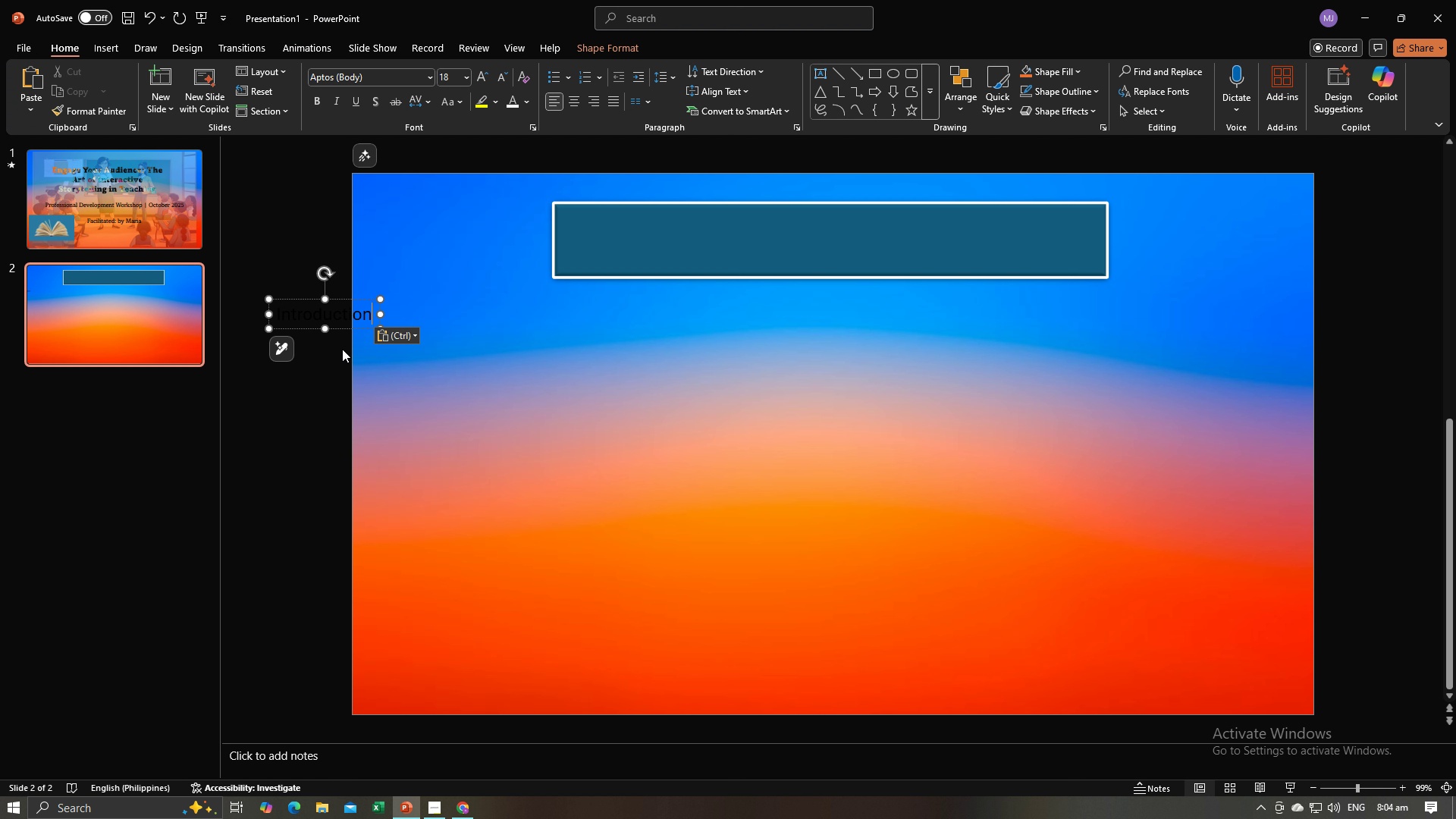 
key(Control+A)
 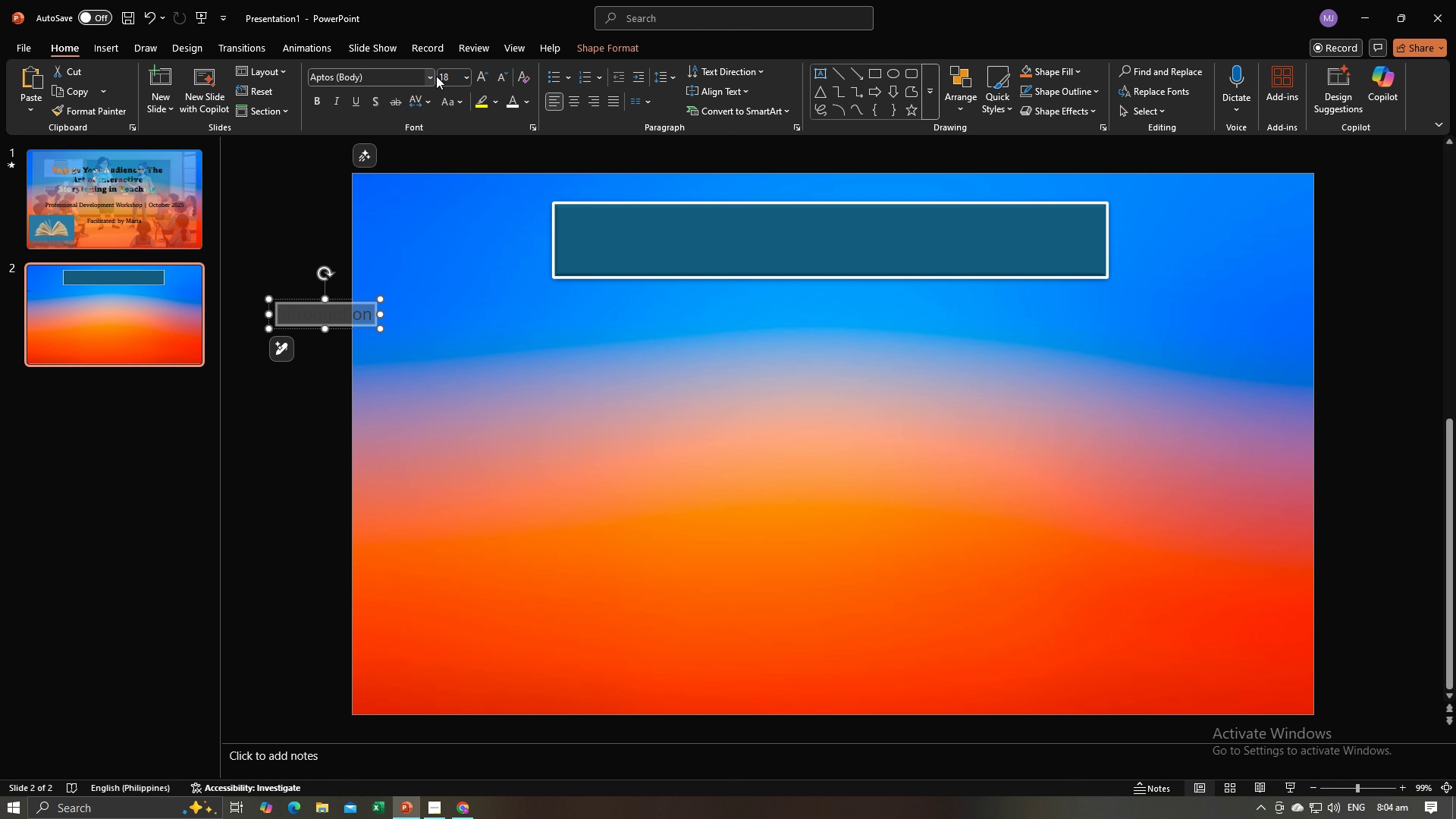 
left_click([431, 79])
 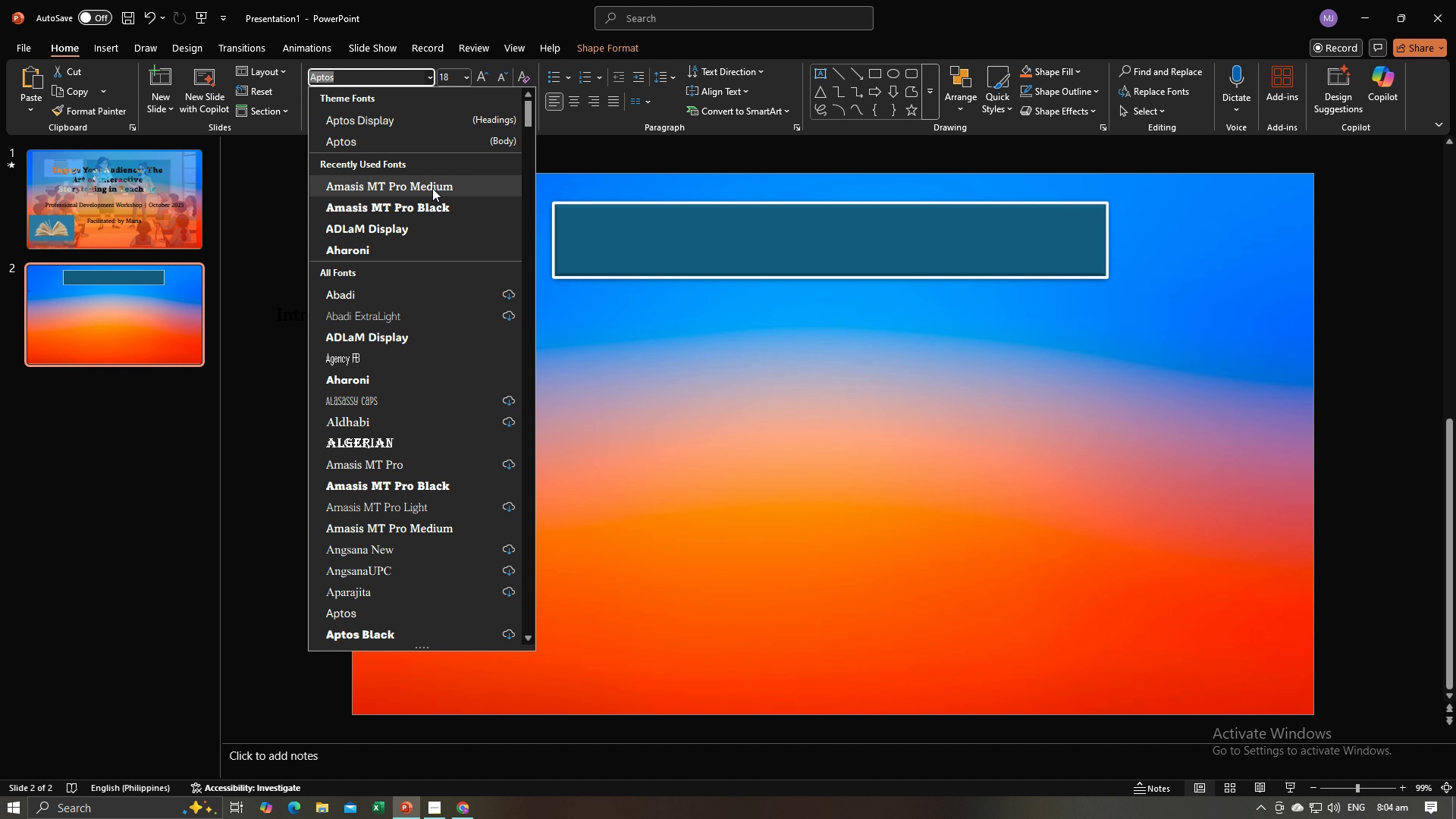 
left_click([431, 208])
 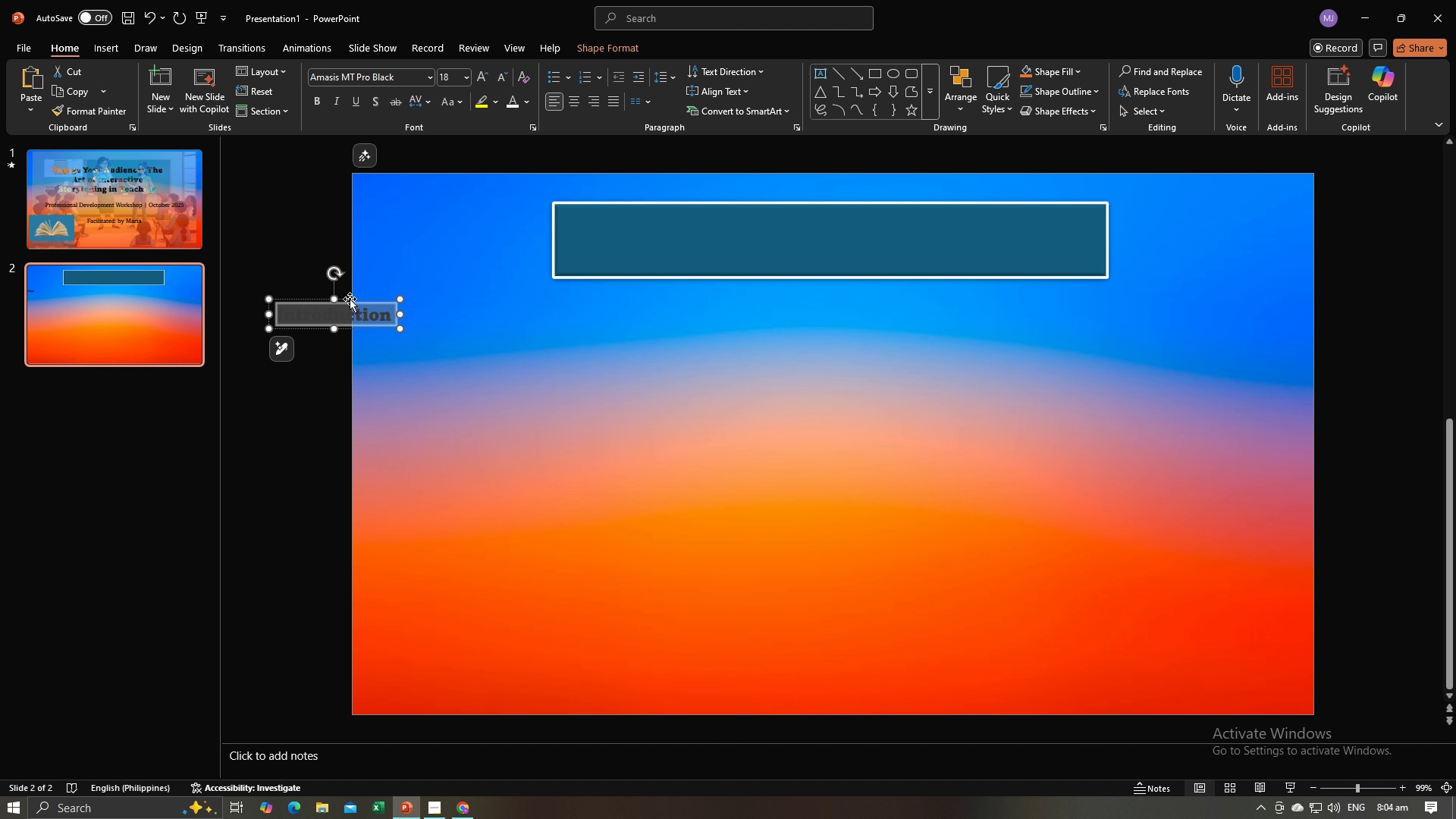 
left_click_drag(start_coordinate=[350, 299], to_coordinate=[729, 228])
 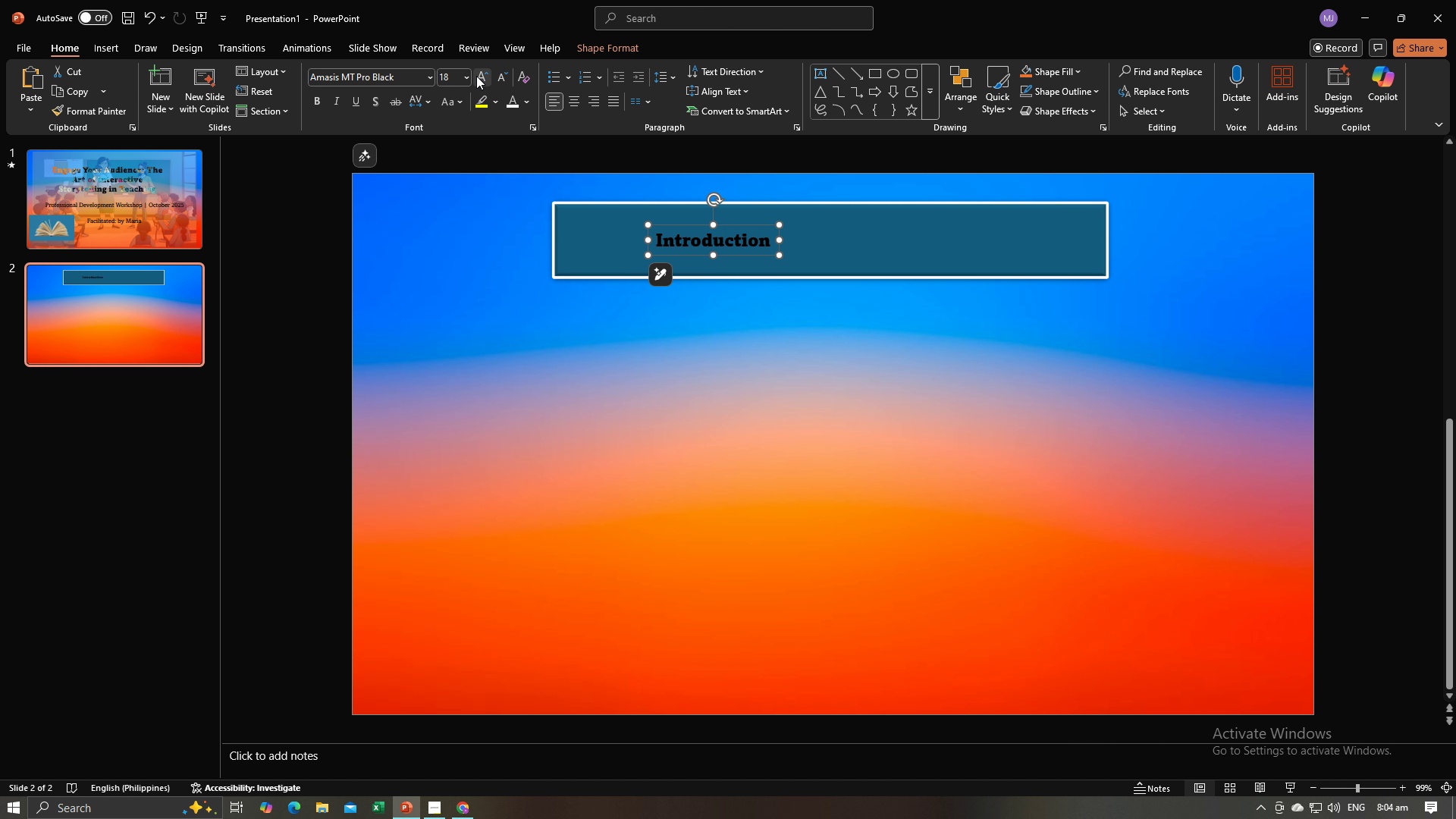 
left_click([470, 77])
 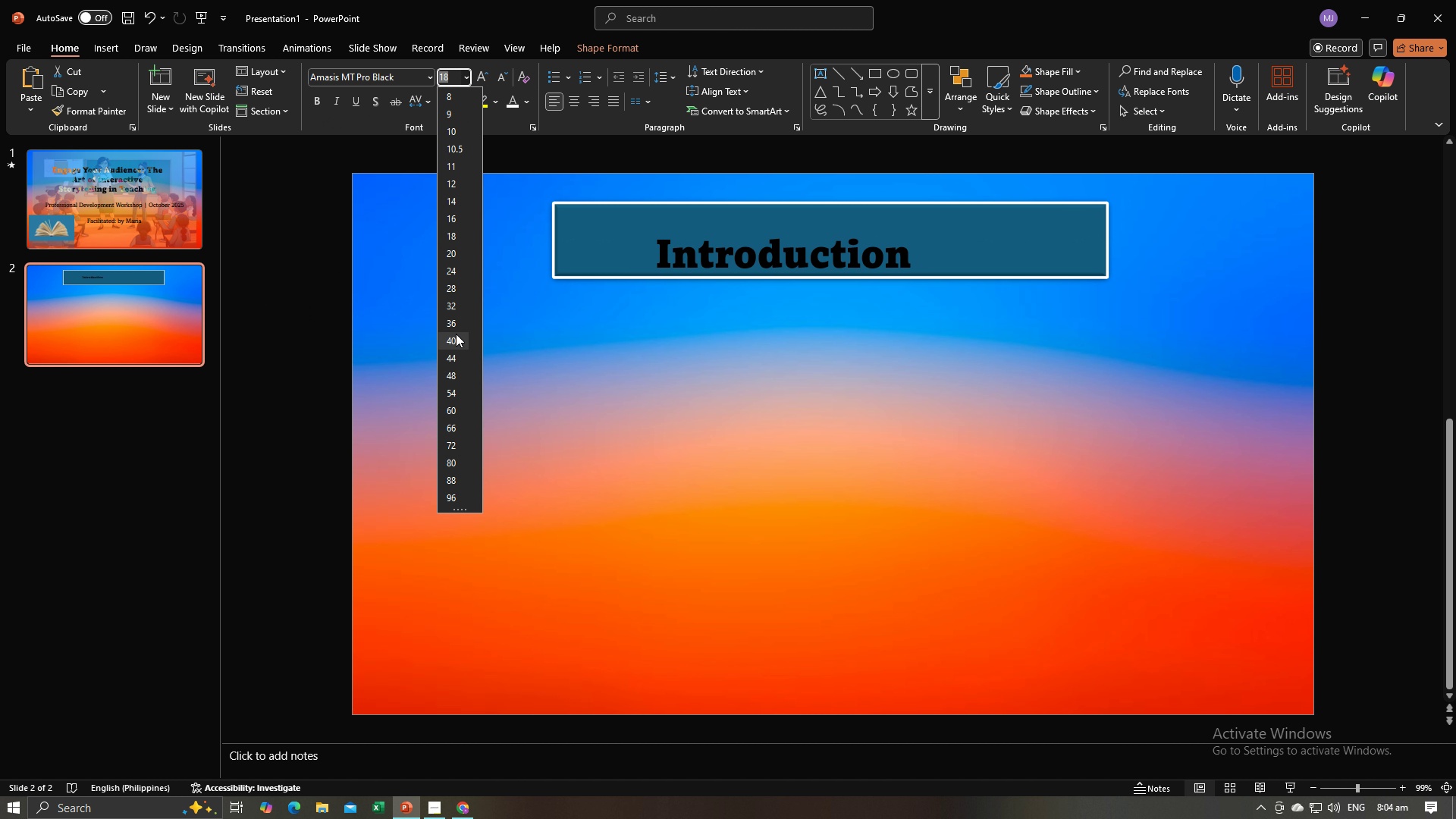 
left_click([456, 334])